 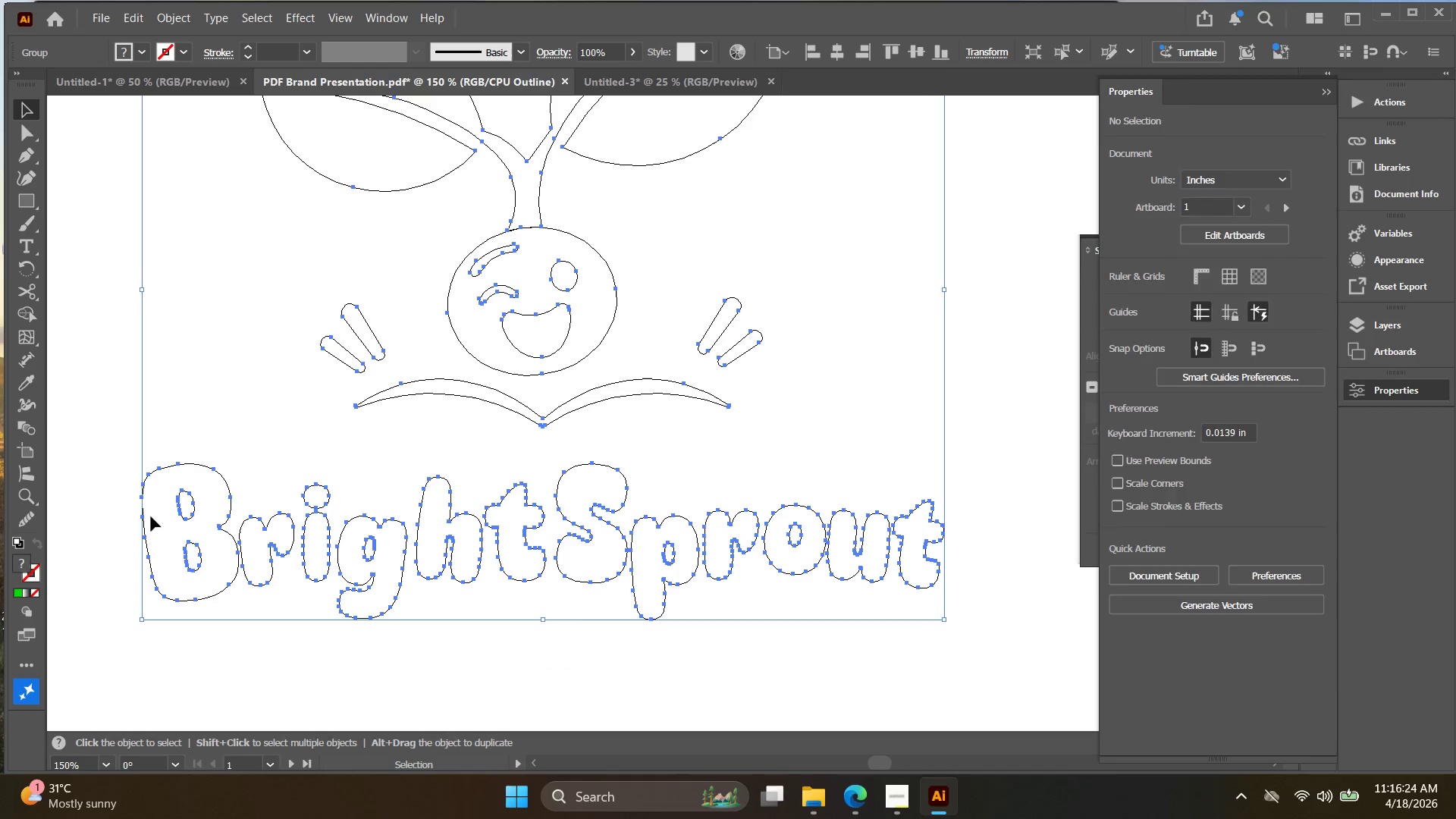 
key(Alt+AltLeft)
 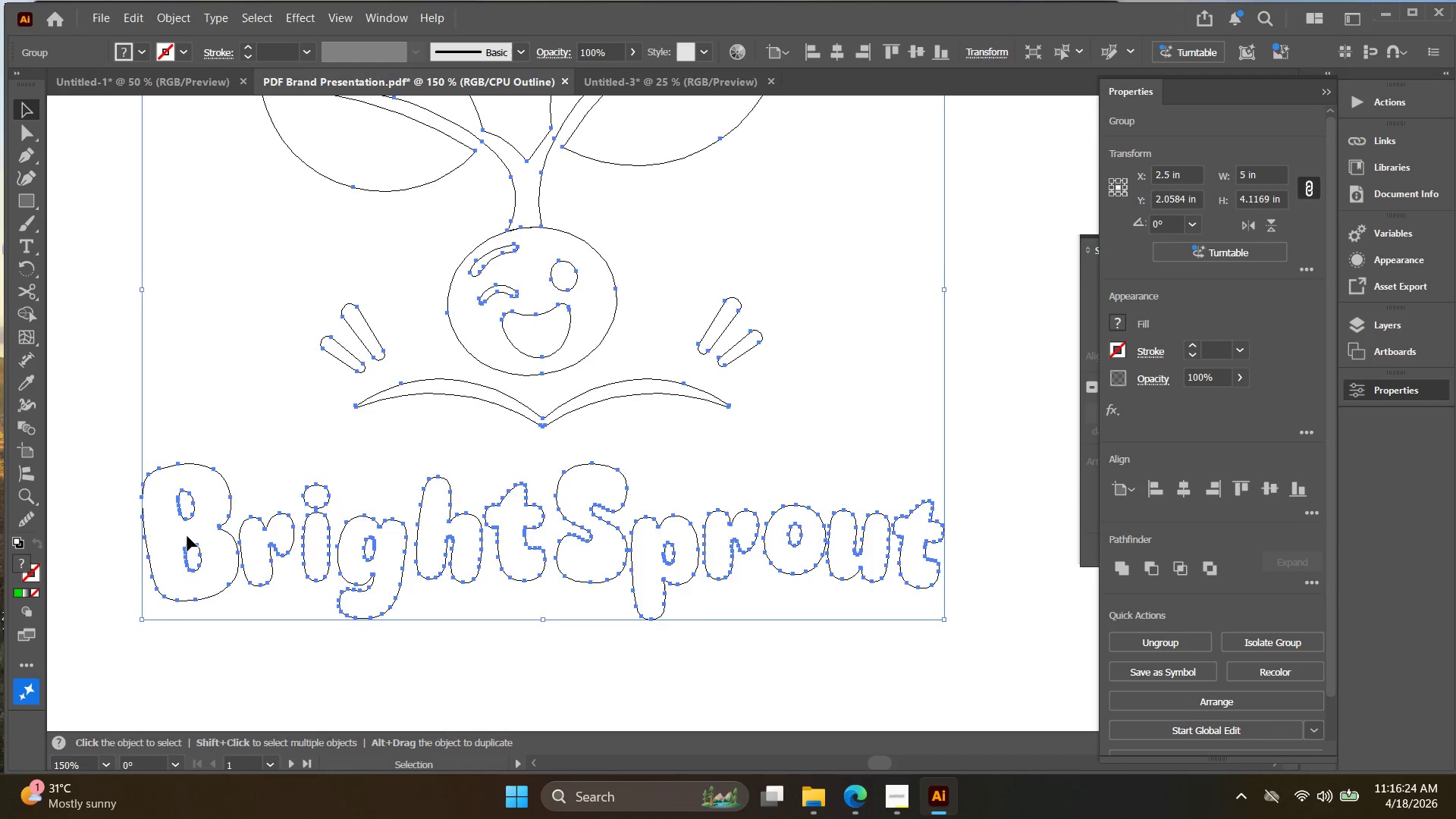 
hold_key(key=Space, duration=0.36)
 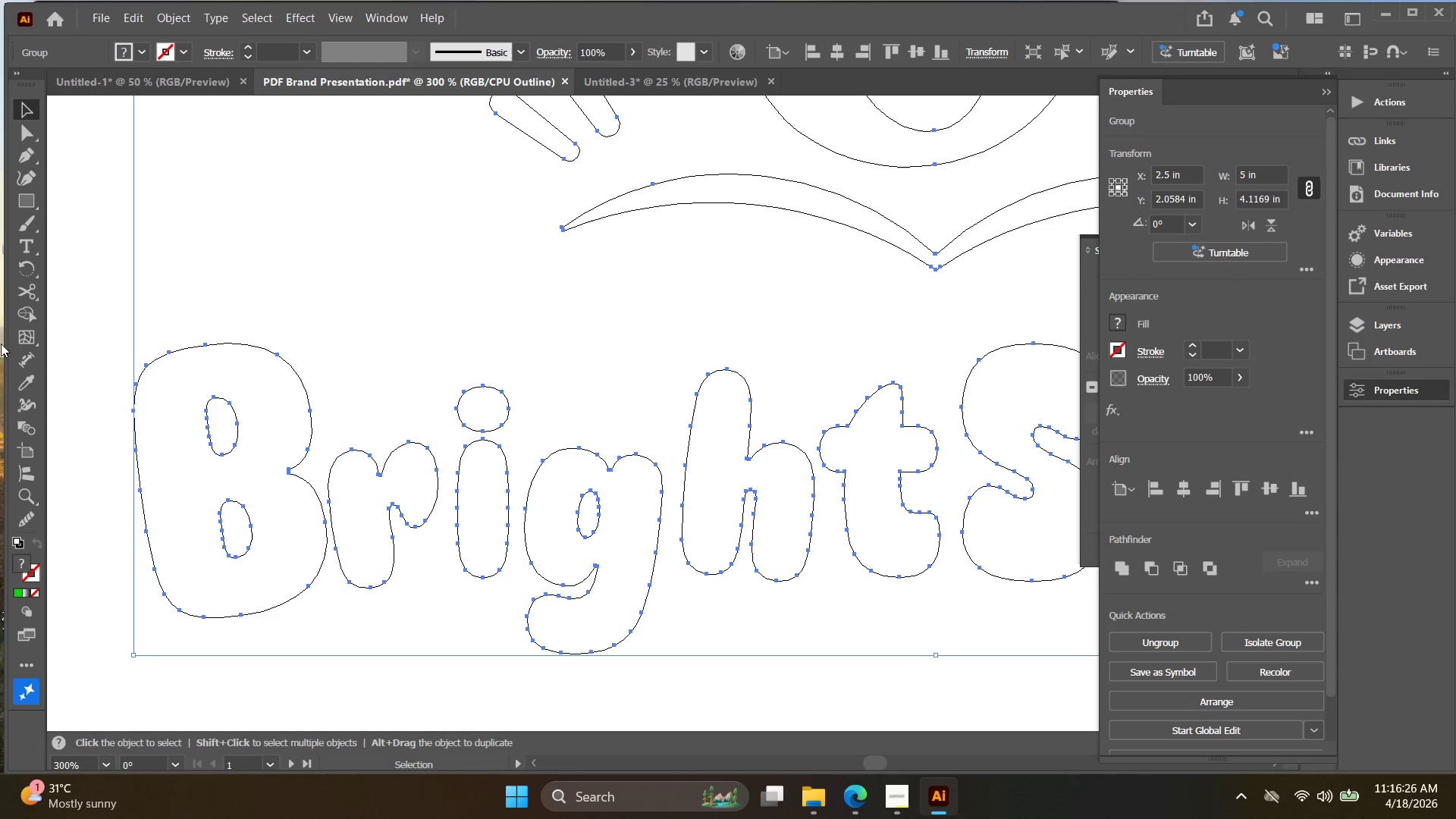 
left_click_drag(start_coordinate=[215, 542], to_coordinate=[257, 497])
 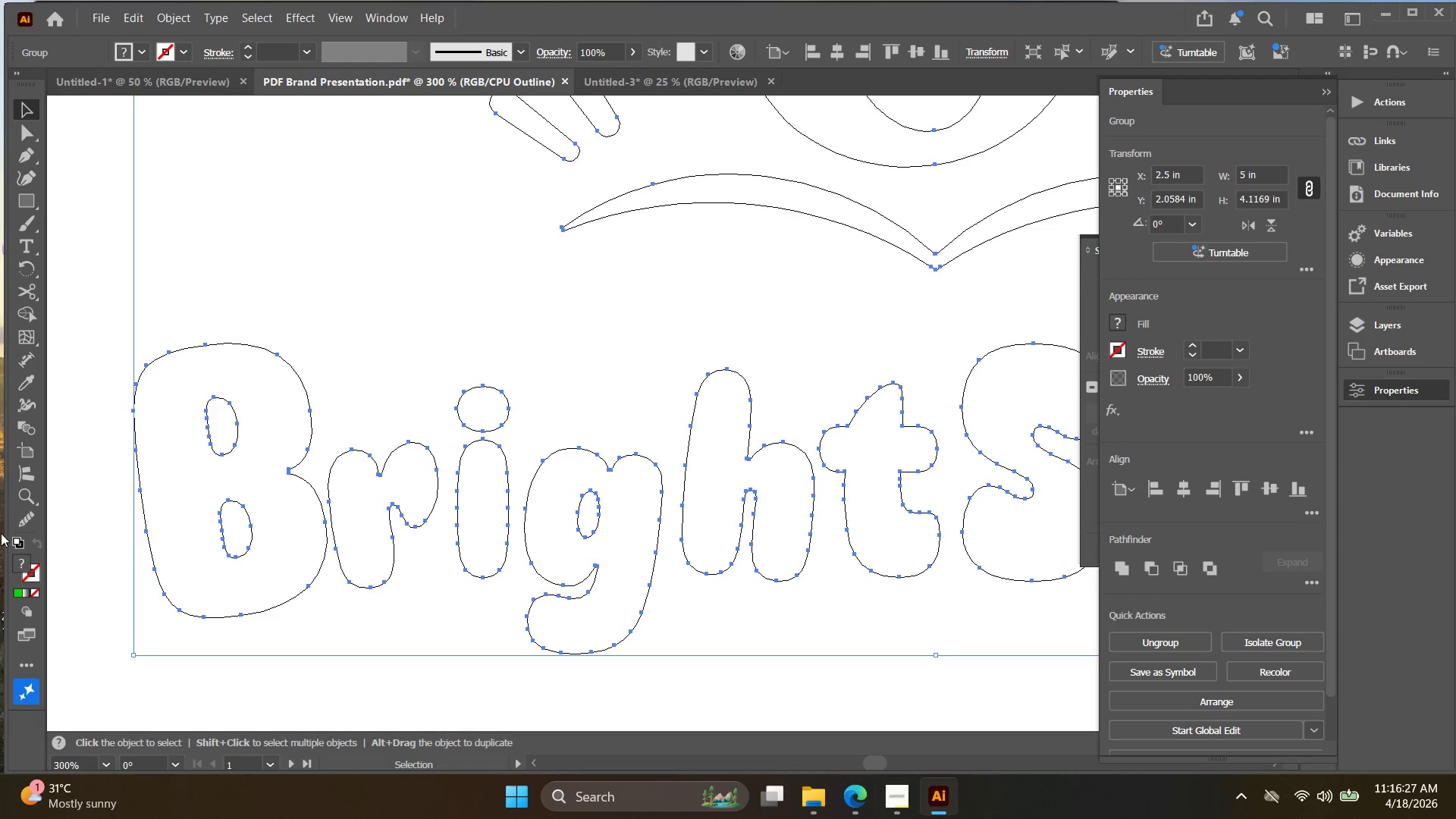 
scroll: coordinate [189, 538], scroll_direction: up, amount: 2.0
 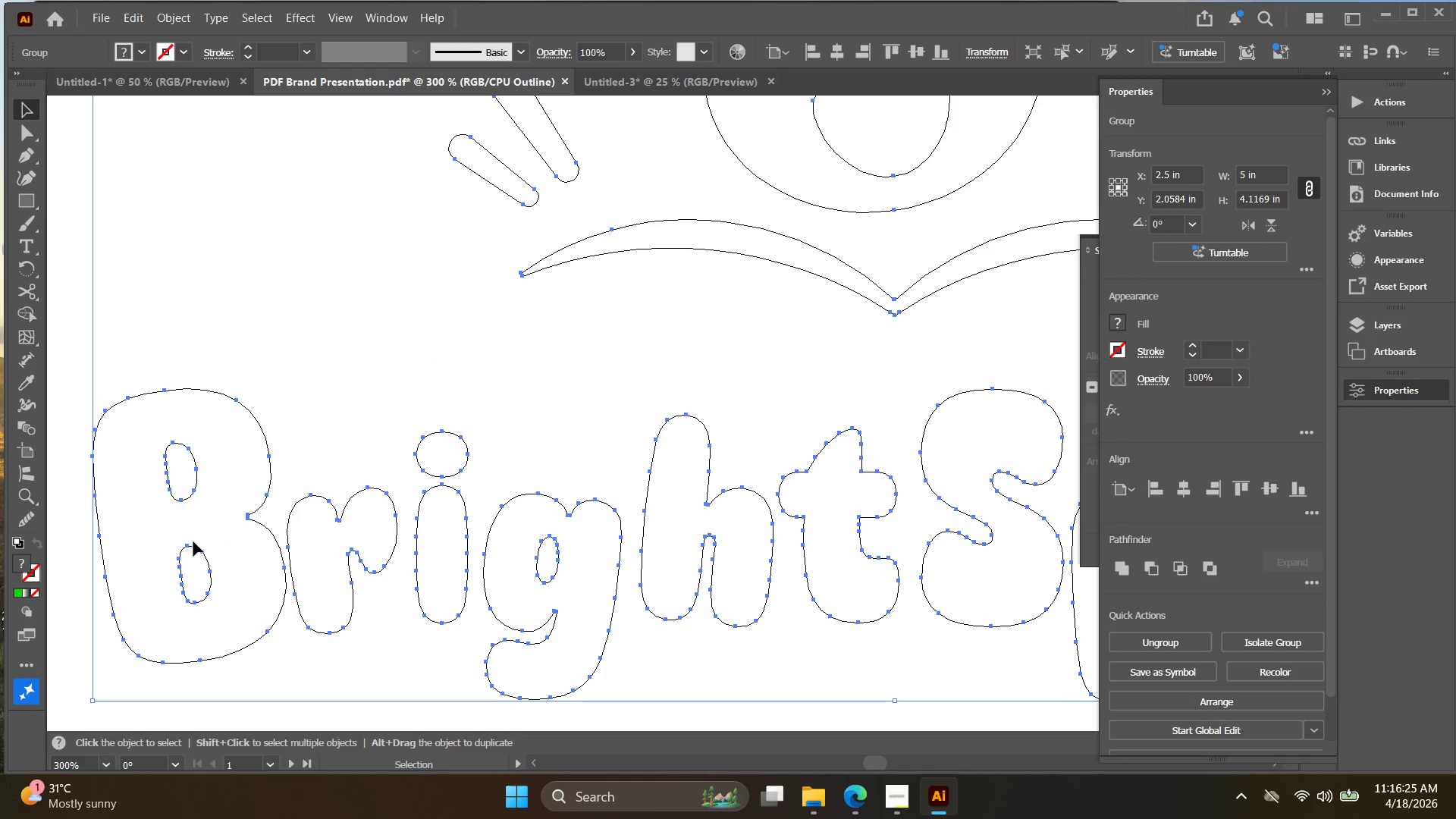 
left_click([20, 514])
 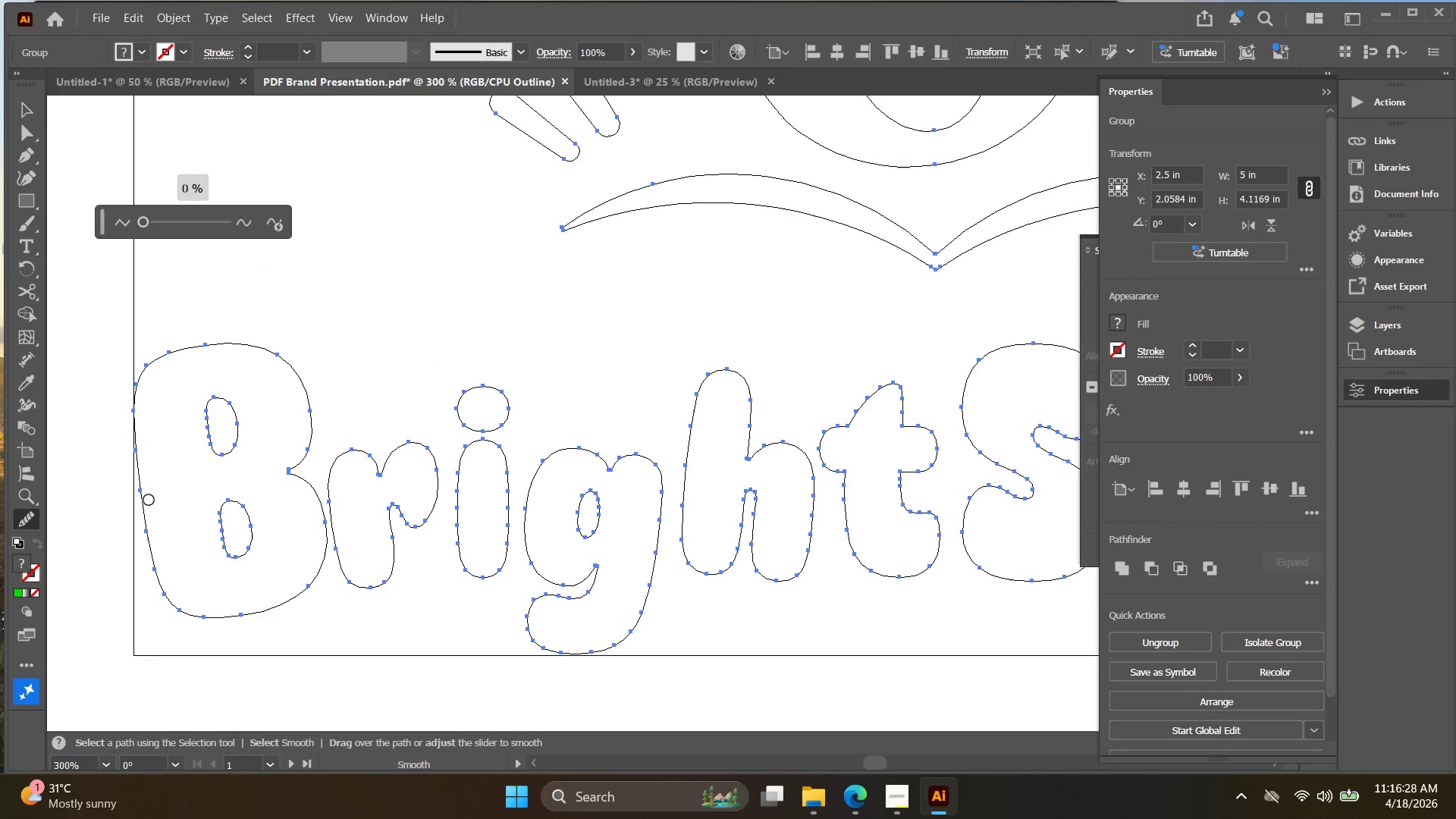 
left_click_drag(start_coordinate=[138, 478], to_coordinate=[154, 626])
 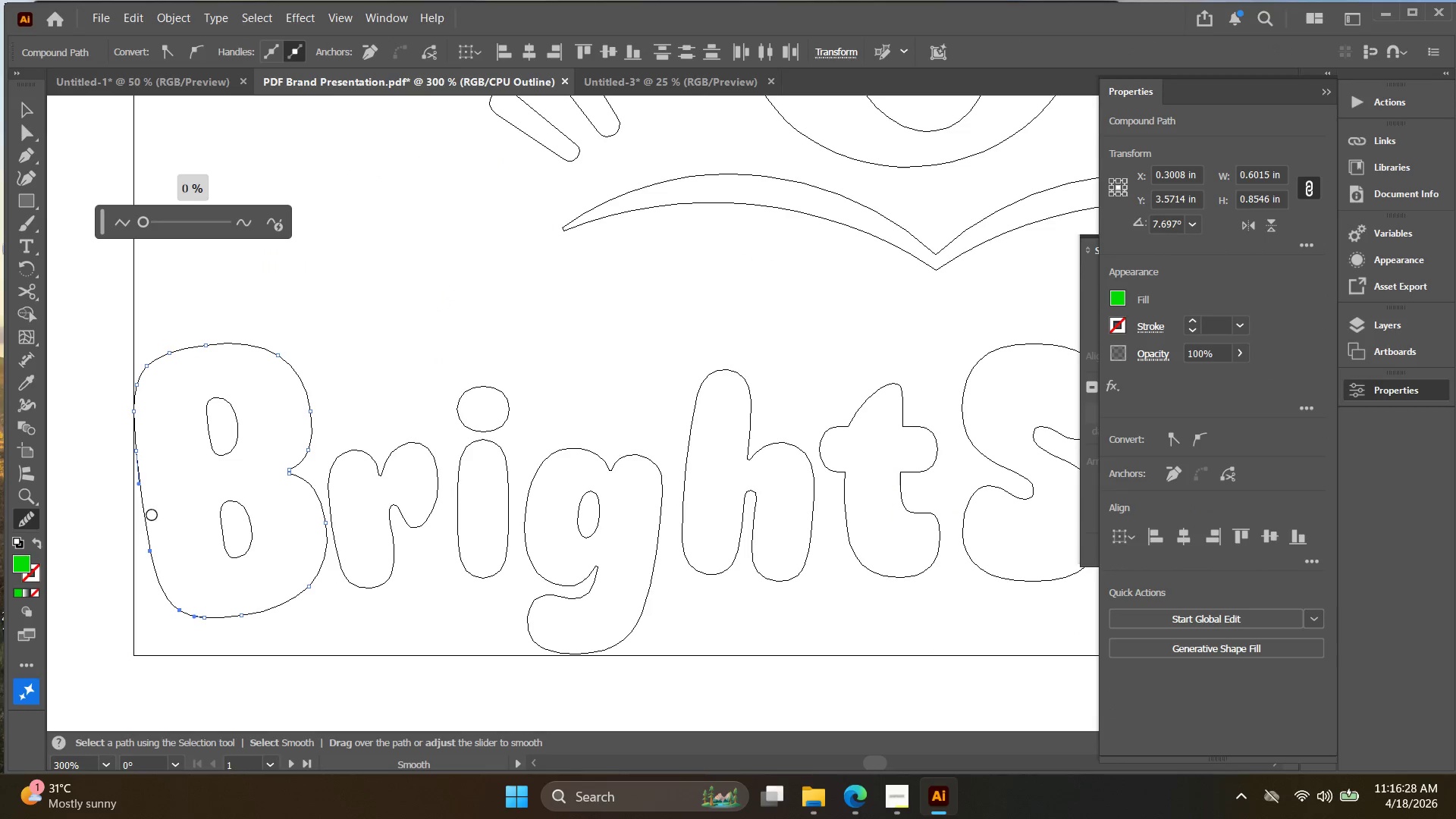 
left_click_drag(start_coordinate=[144, 496], to_coordinate=[174, 613])
 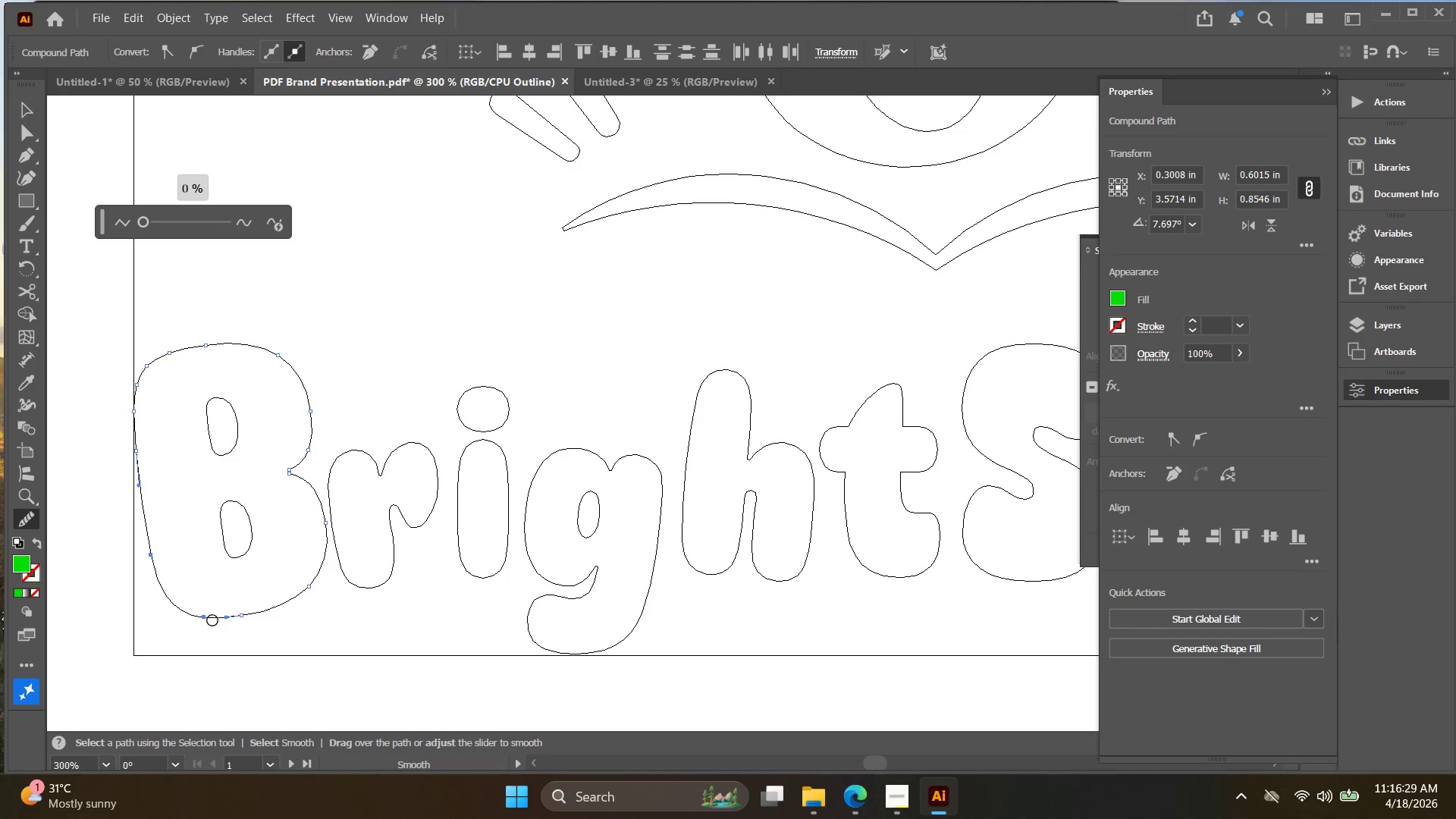 
left_click_drag(start_coordinate=[215, 618], to_coordinate=[329, 603])
 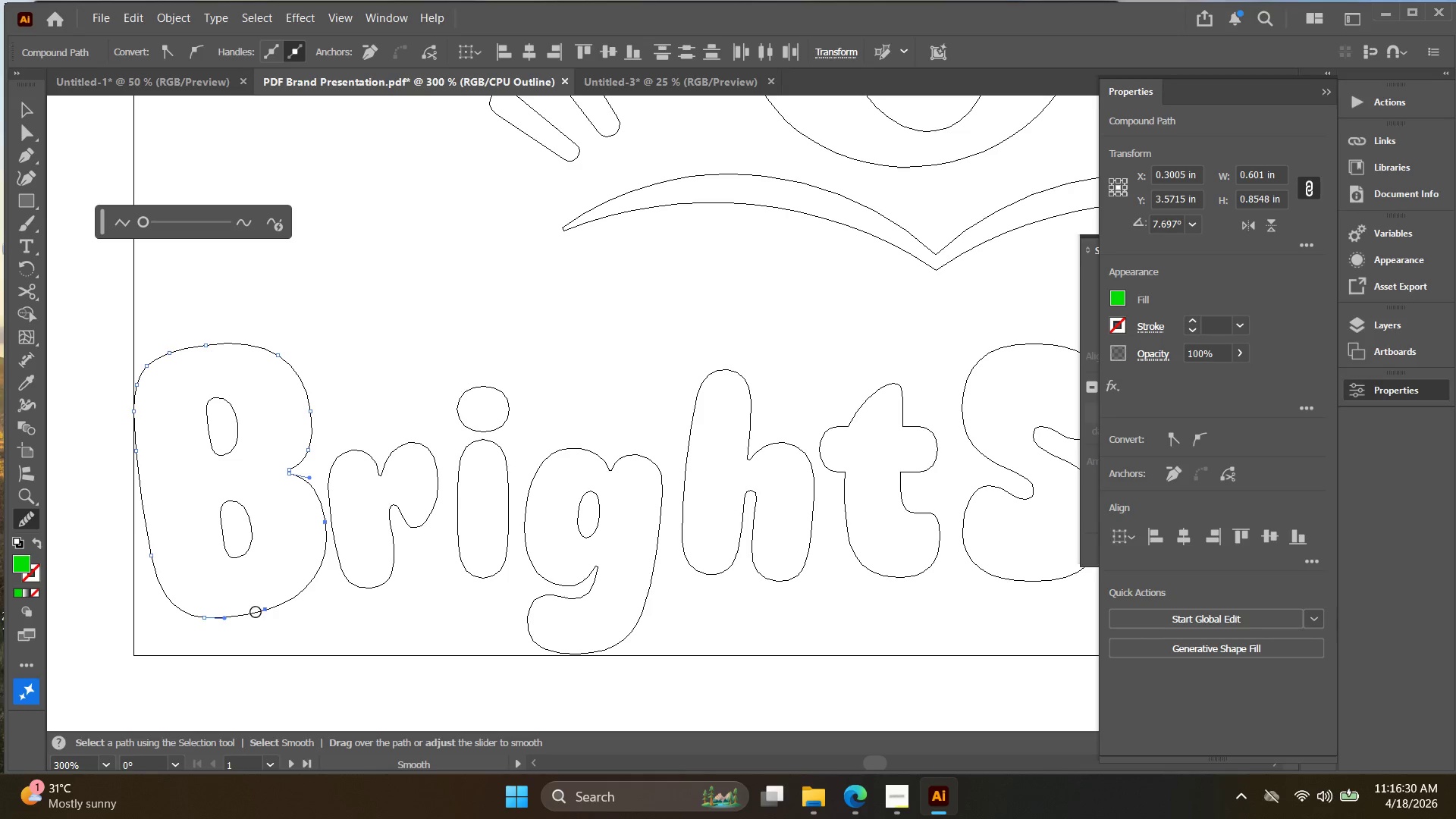 
left_click_drag(start_coordinate=[224, 615], to_coordinate=[312, 588])
 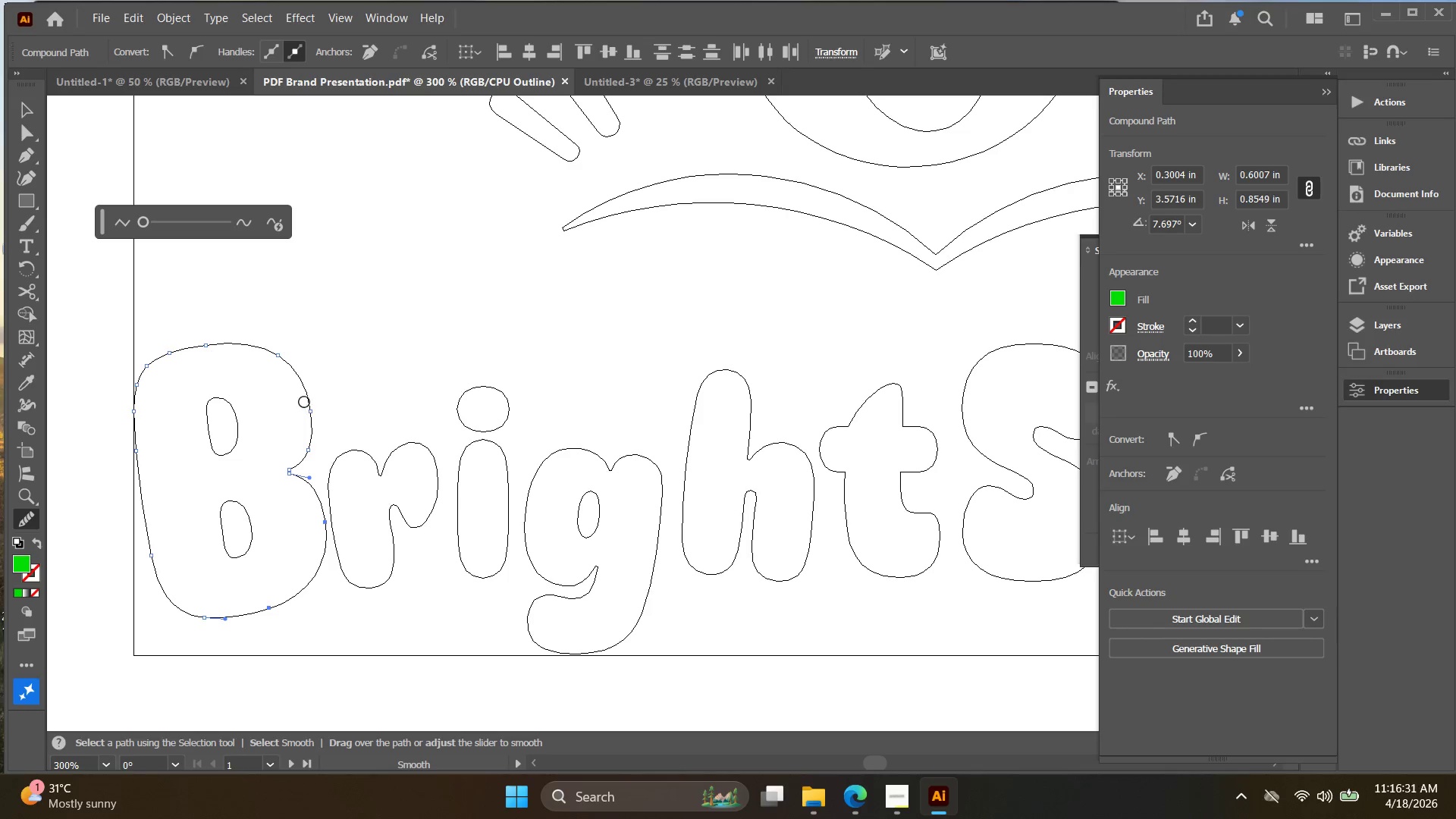 
left_click_drag(start_coordinate=[300, 389], to_coordinate=[169, 337])
 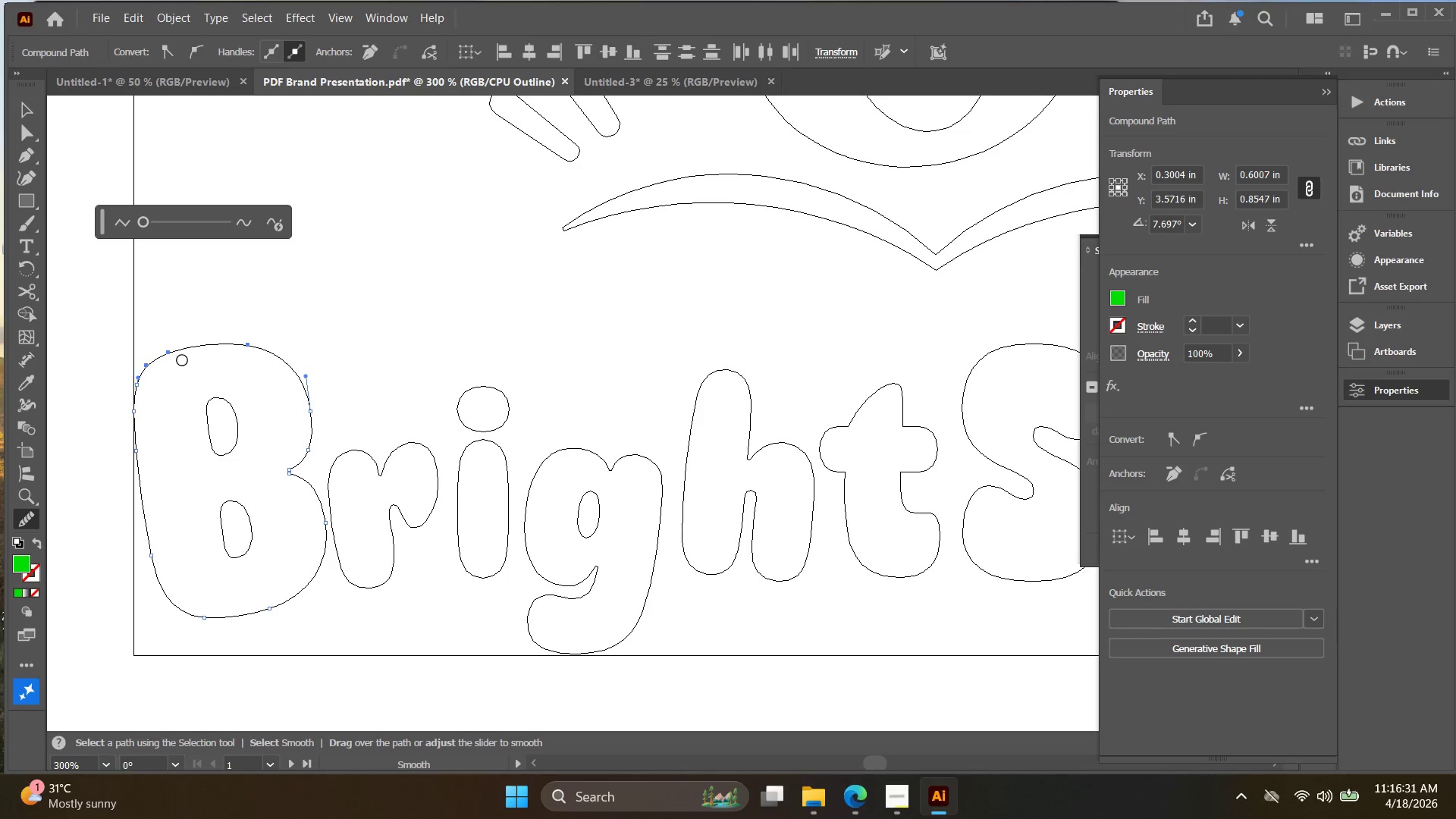 
left_click_drag(start_coordinate=[180, 360], to_coordinate=[135, 363])
 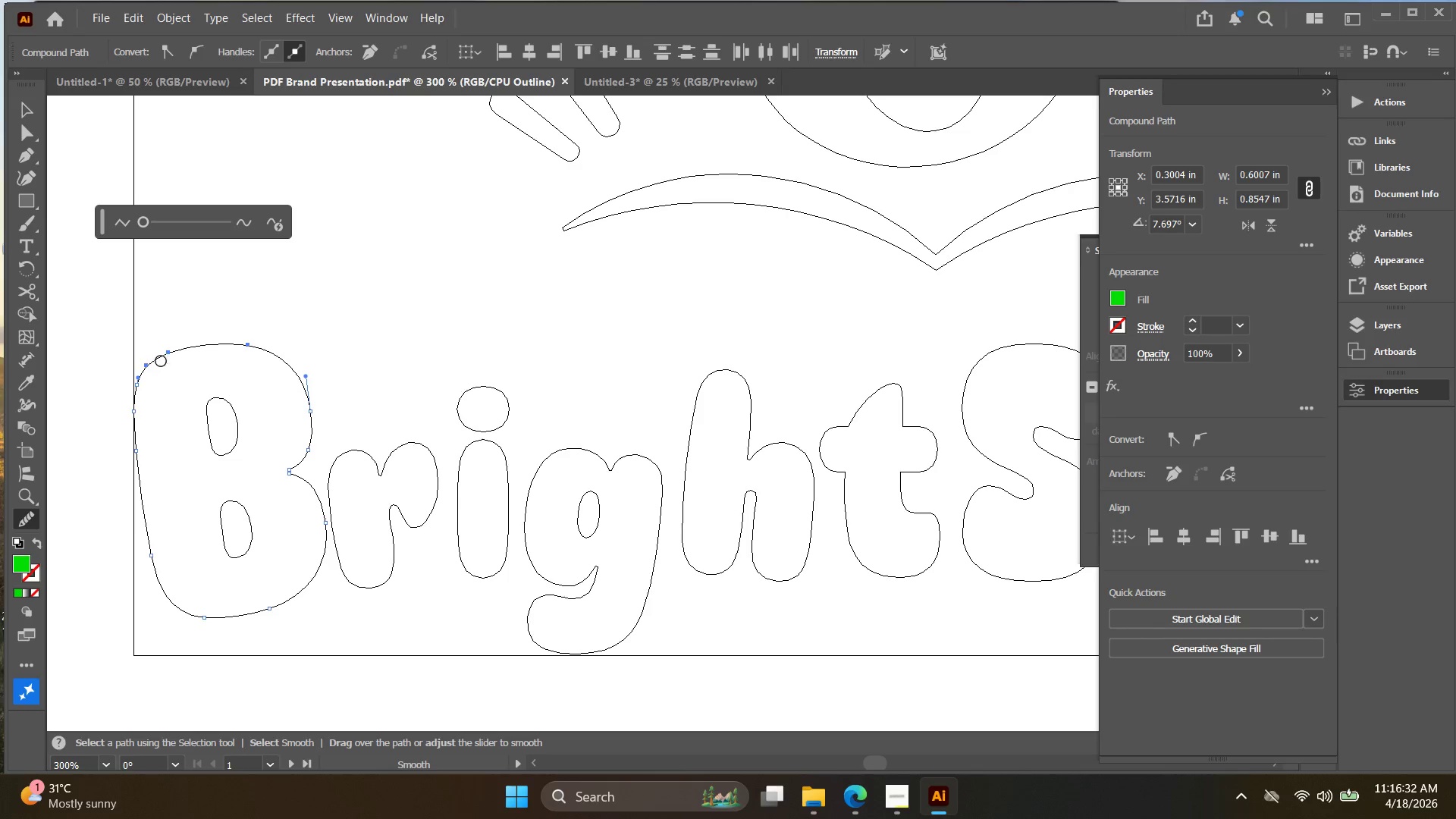 
left_click_drag(start_coordinate=[148, 362], to_coordinate=[234, 327])
 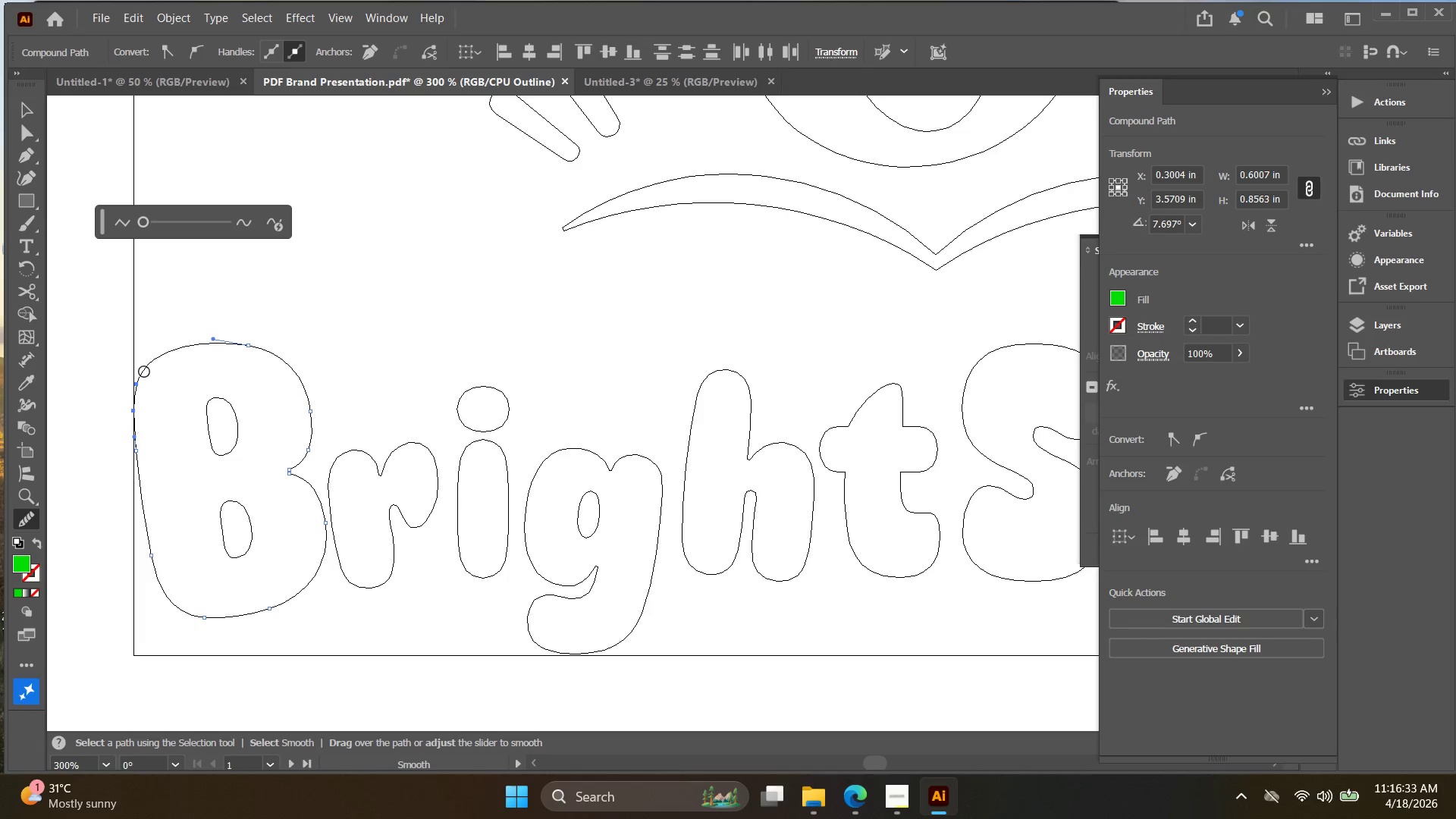 
left_click_drag(start_coordinate=[144, 375], to_coordinate=[135, 421])
 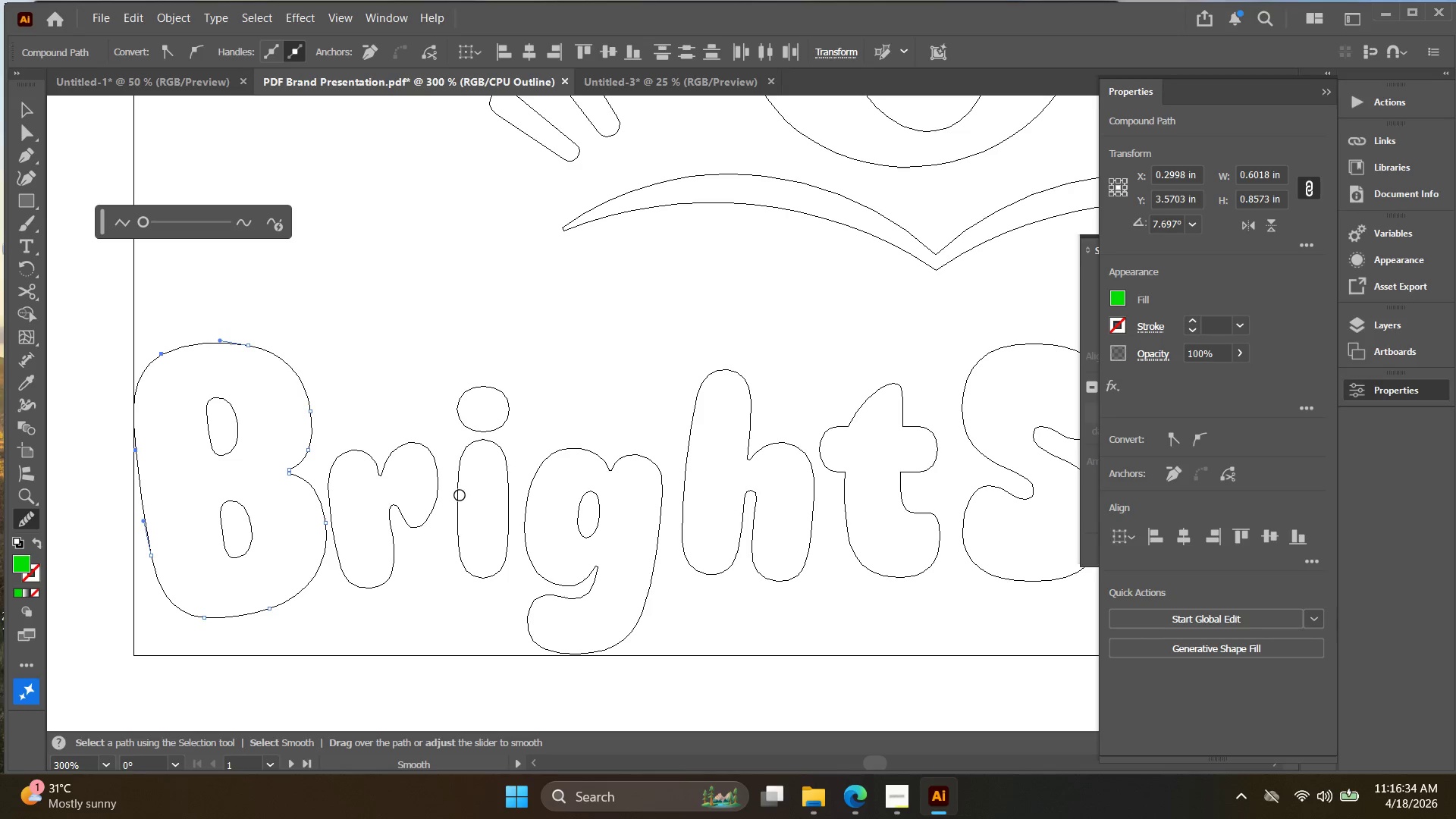 
key(V)
 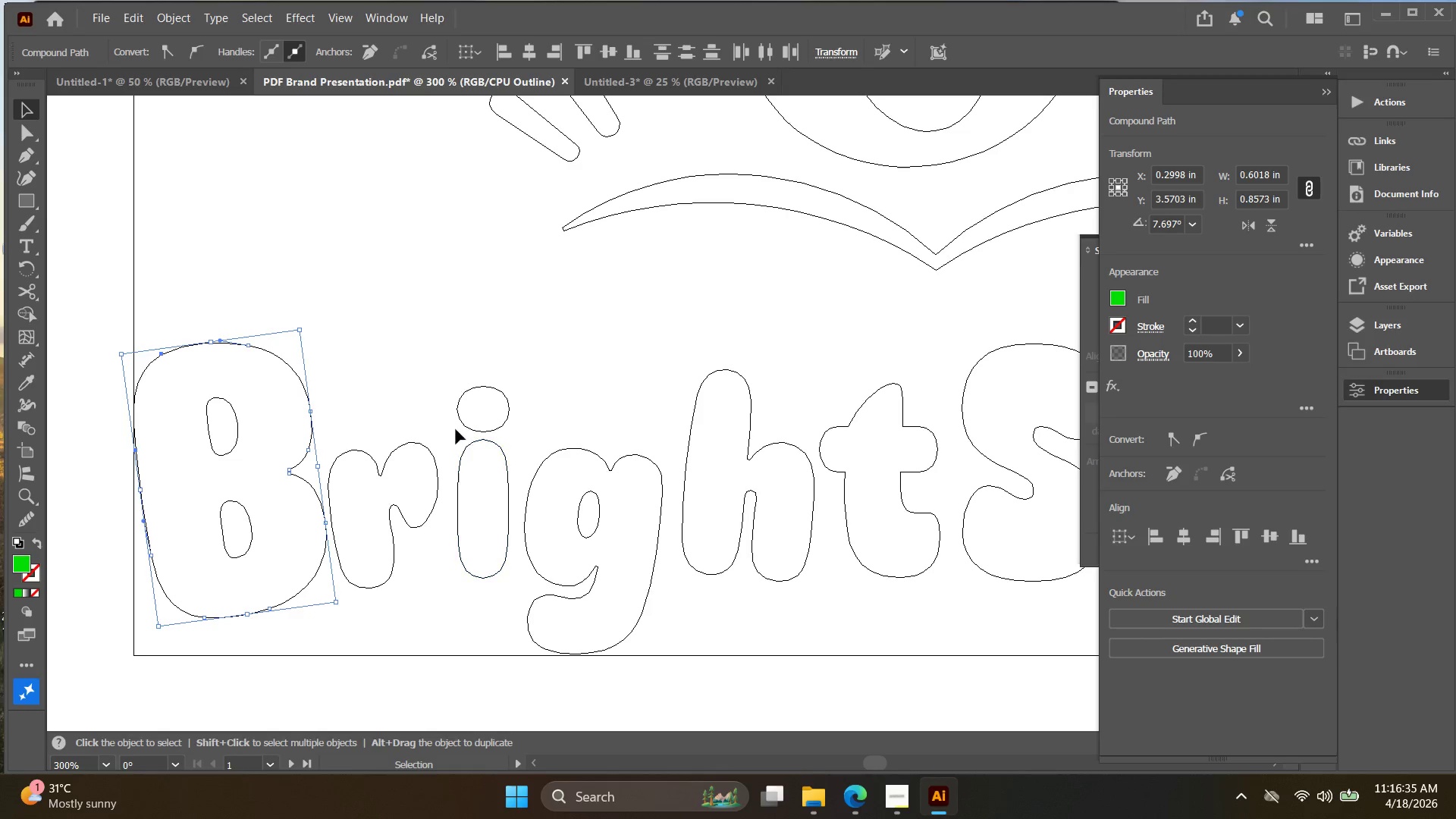 
left_click_drag(start_coordinate=[447, 418], to_coordinate=[512, 560])
 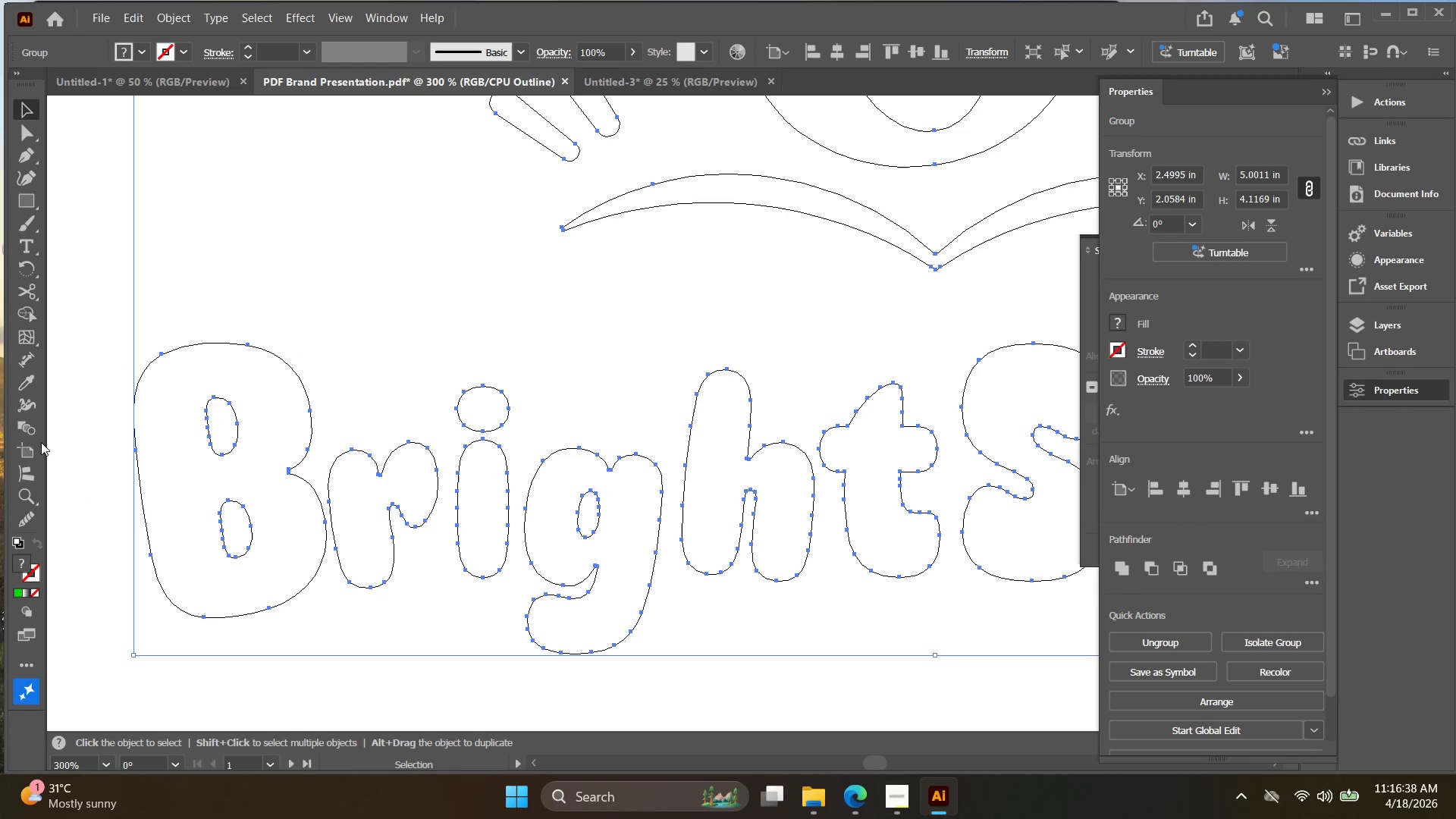 
left_click([23, 513])
 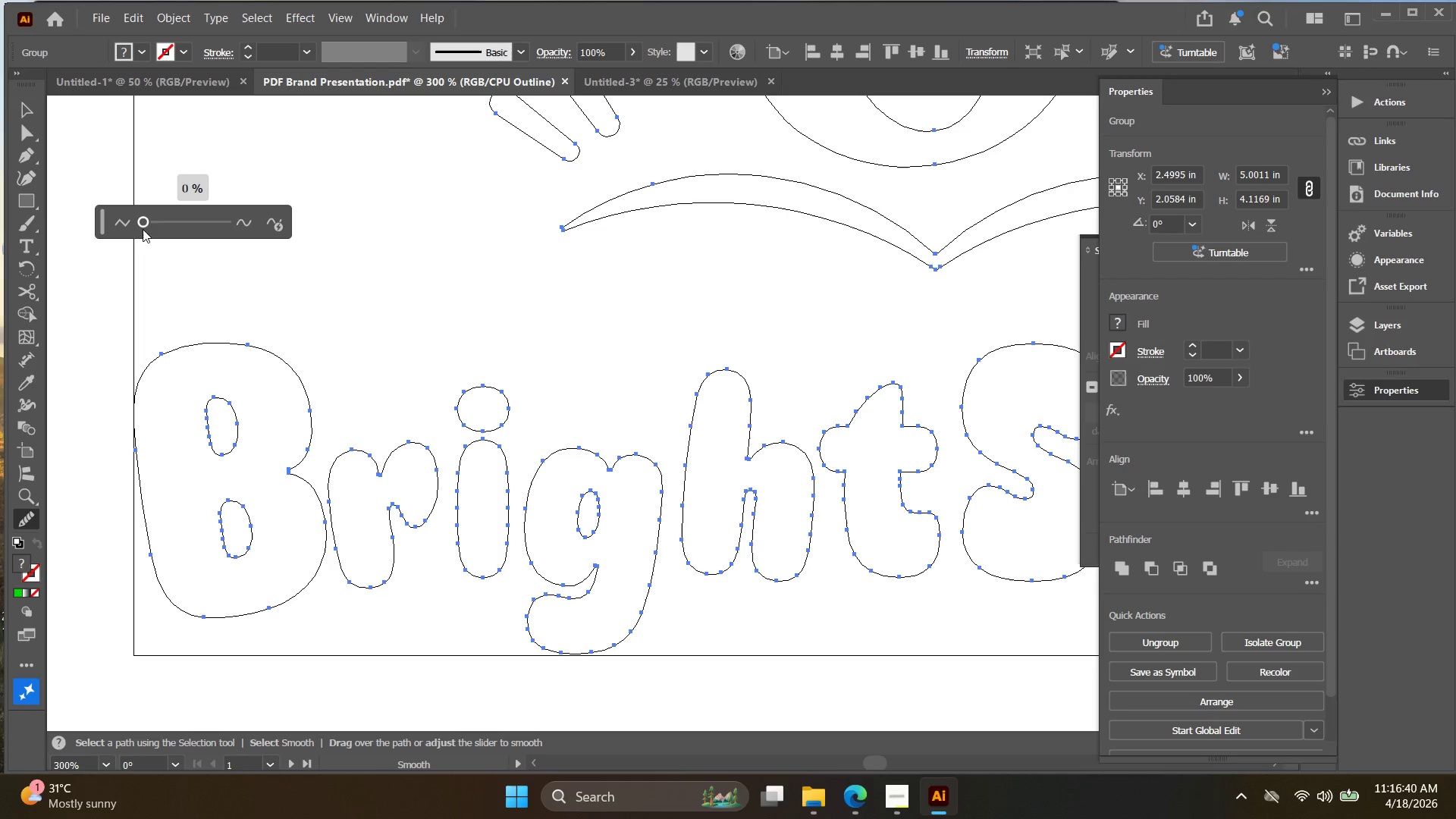 
left_click_drag(start_coordinate=[146, 220], to_coordinate=[131, 221])
 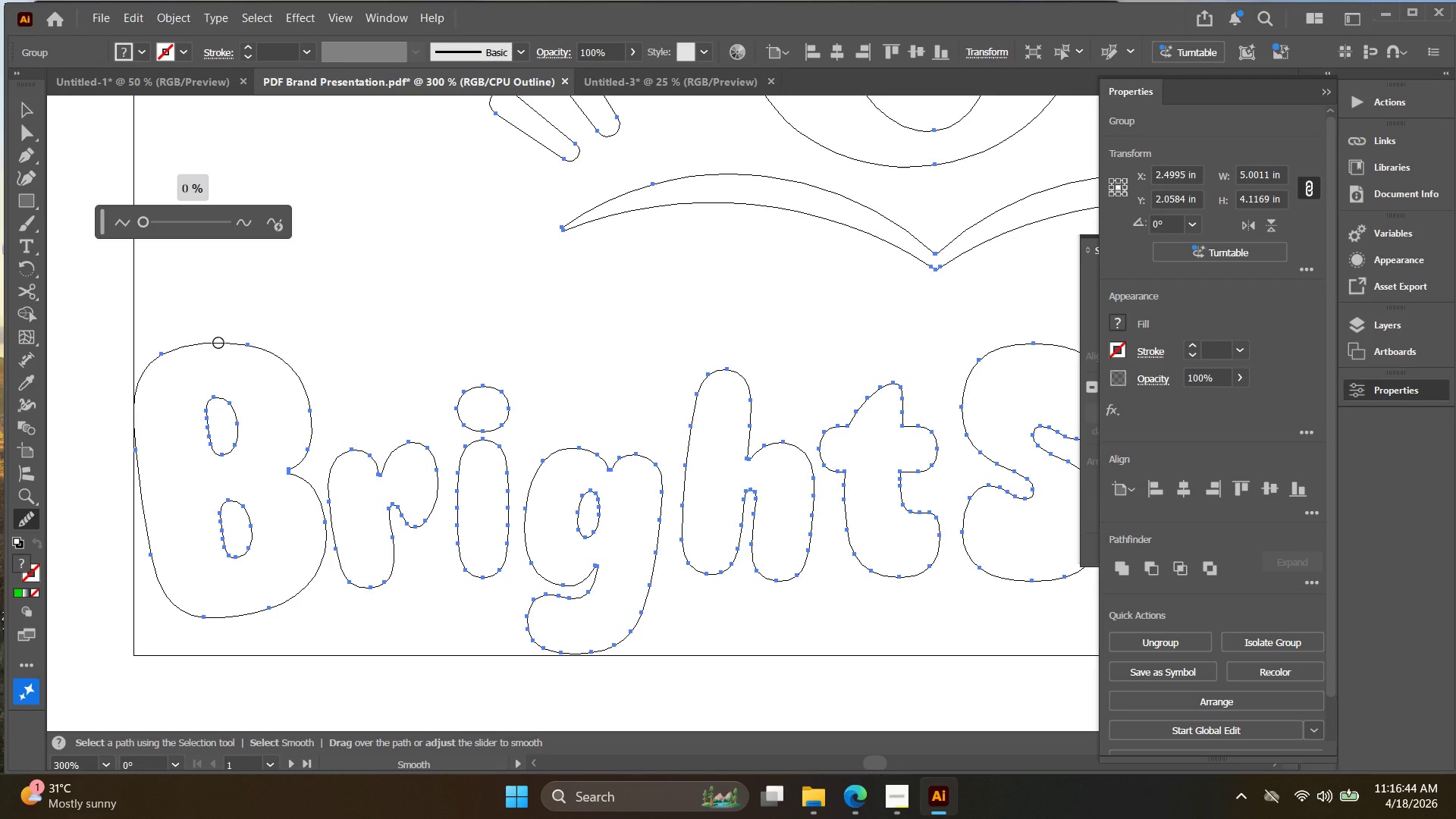 
key(V)
 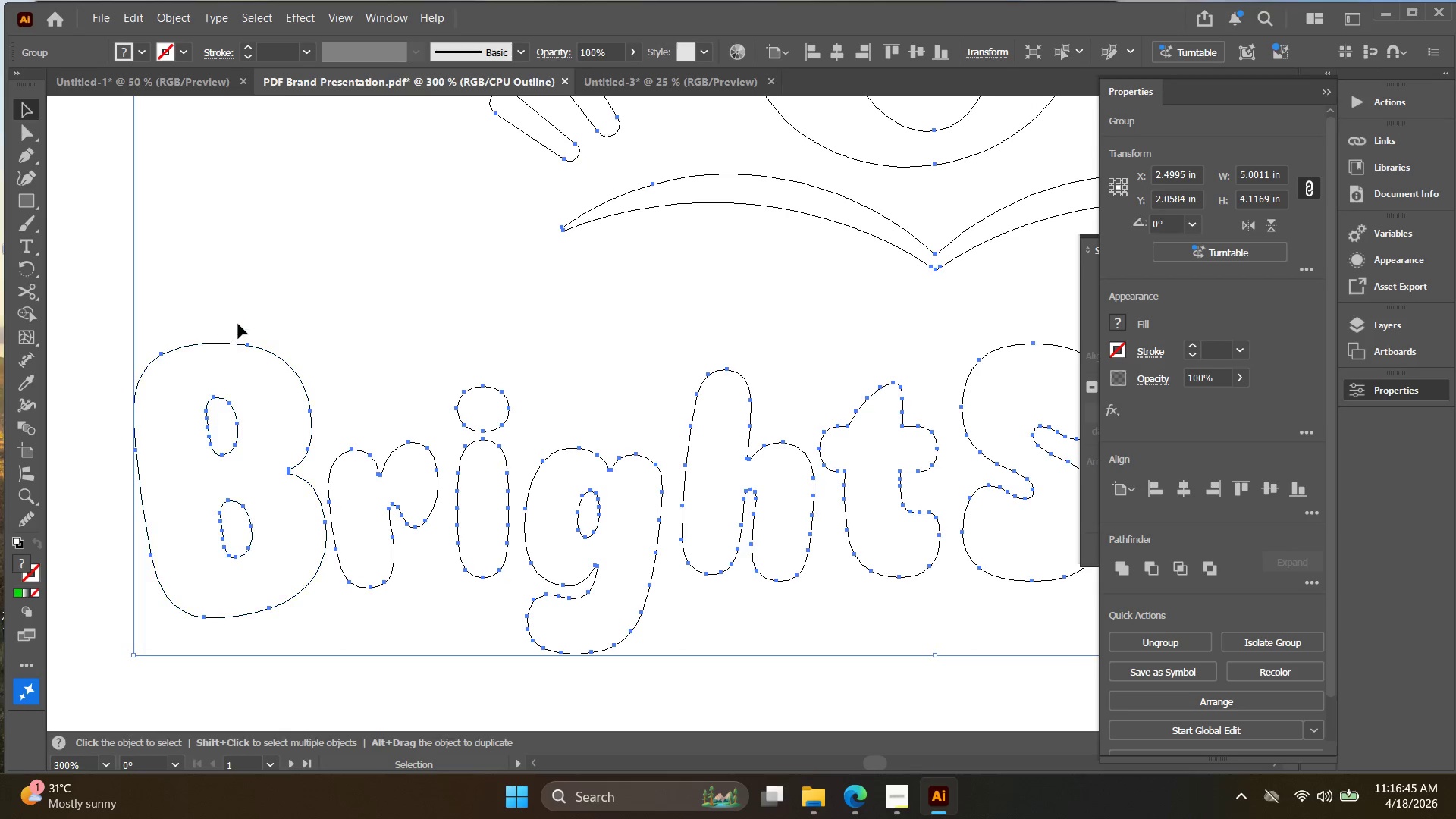 
left_click([238, 324])
 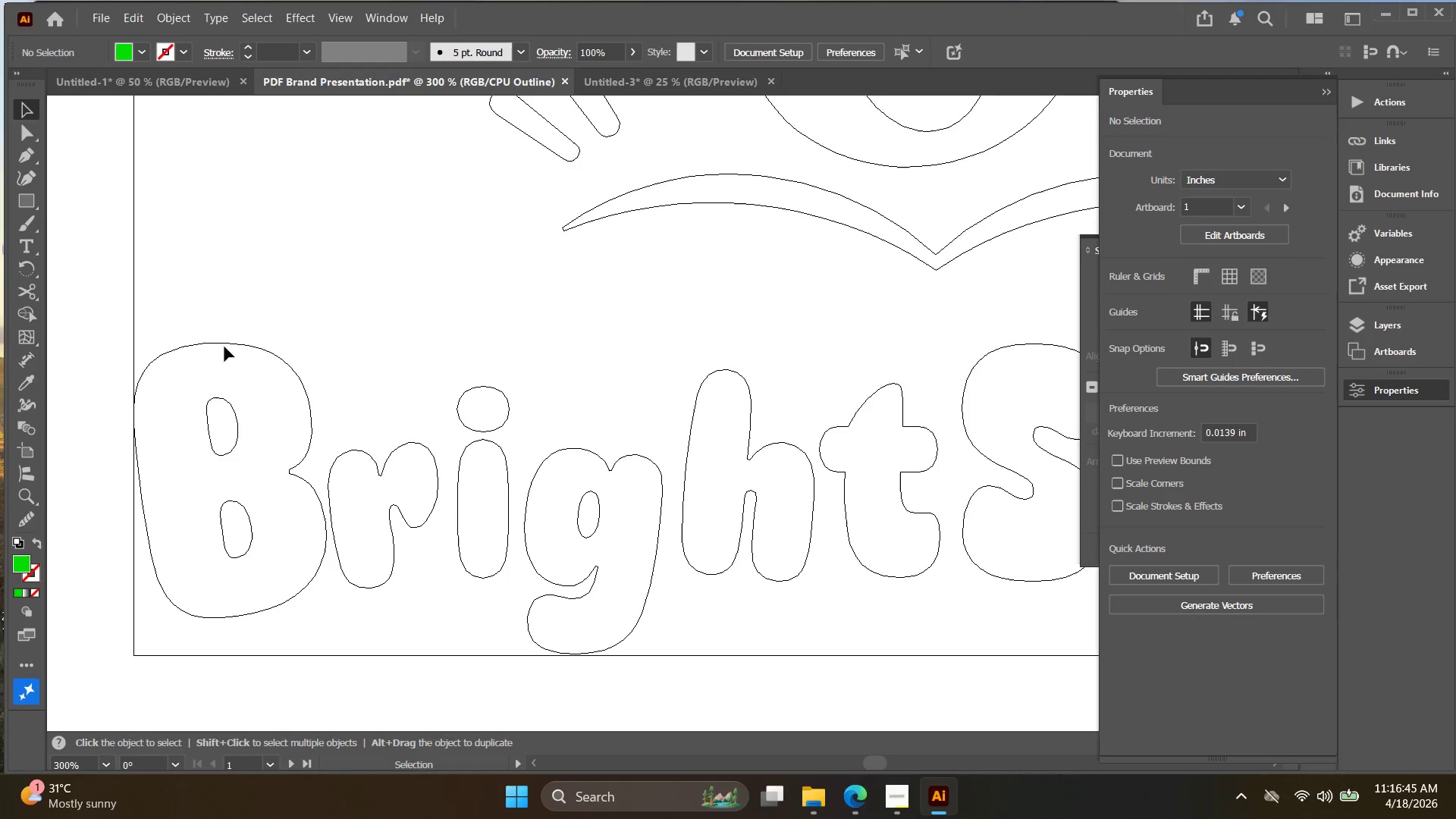 
left_click_drag(start_coordinate=[202, 320], to_coordinate=[285, 548])
 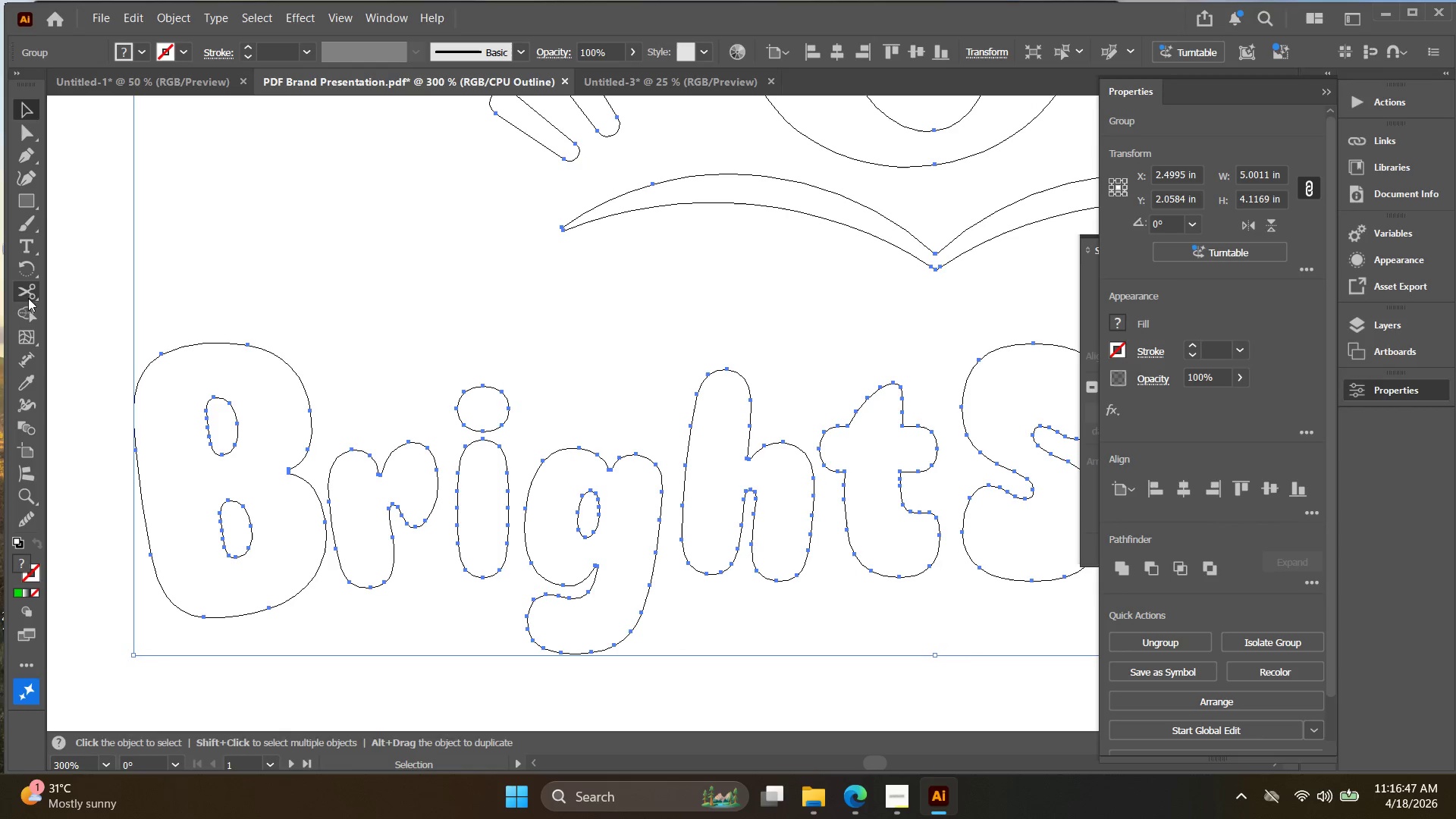 
left_click([28, 178])
 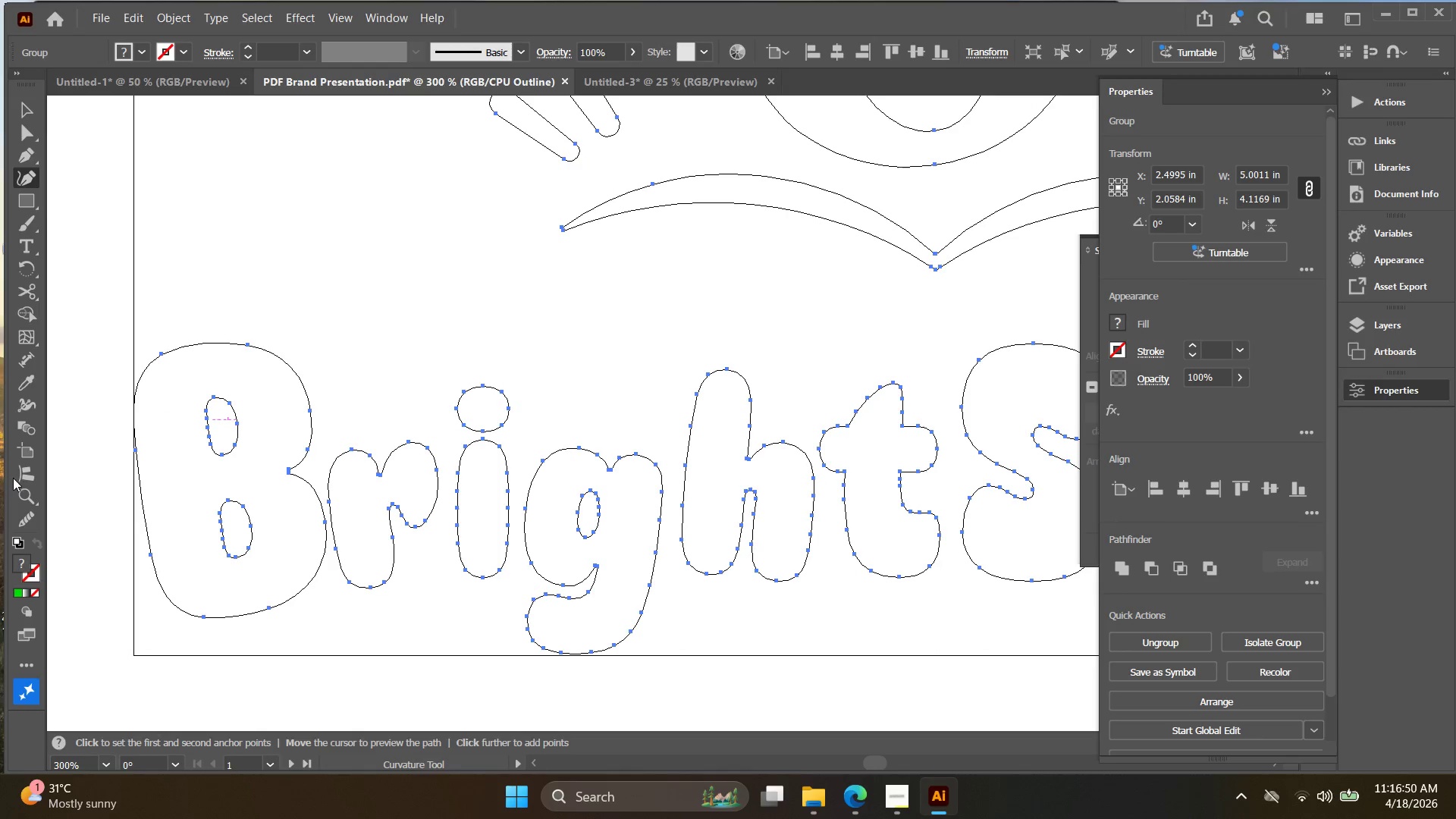 
left_click([29, 516])
 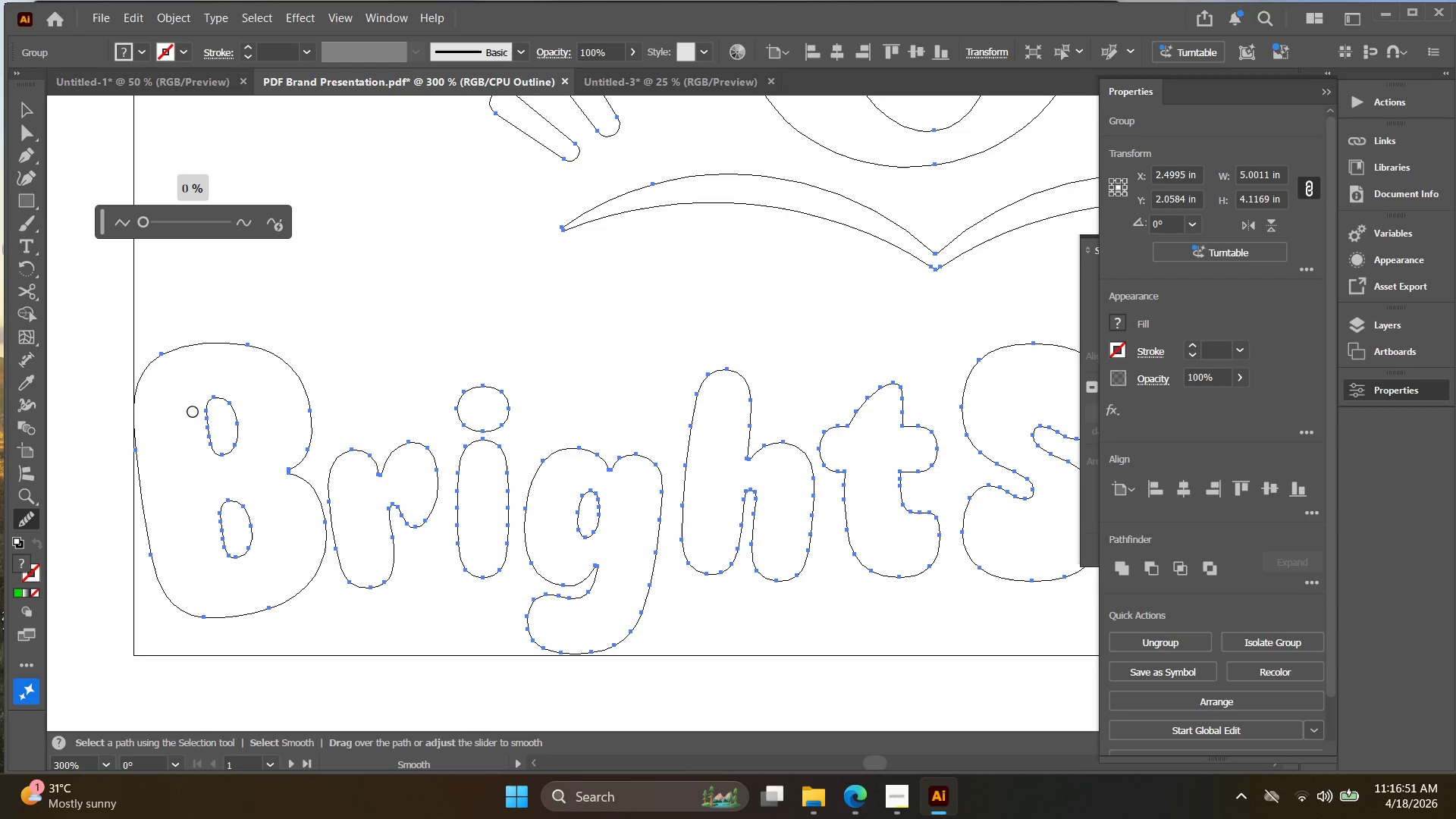 
left_click_drag(start_coordinate=[202, 413], to_coordinate=[206, 452])
 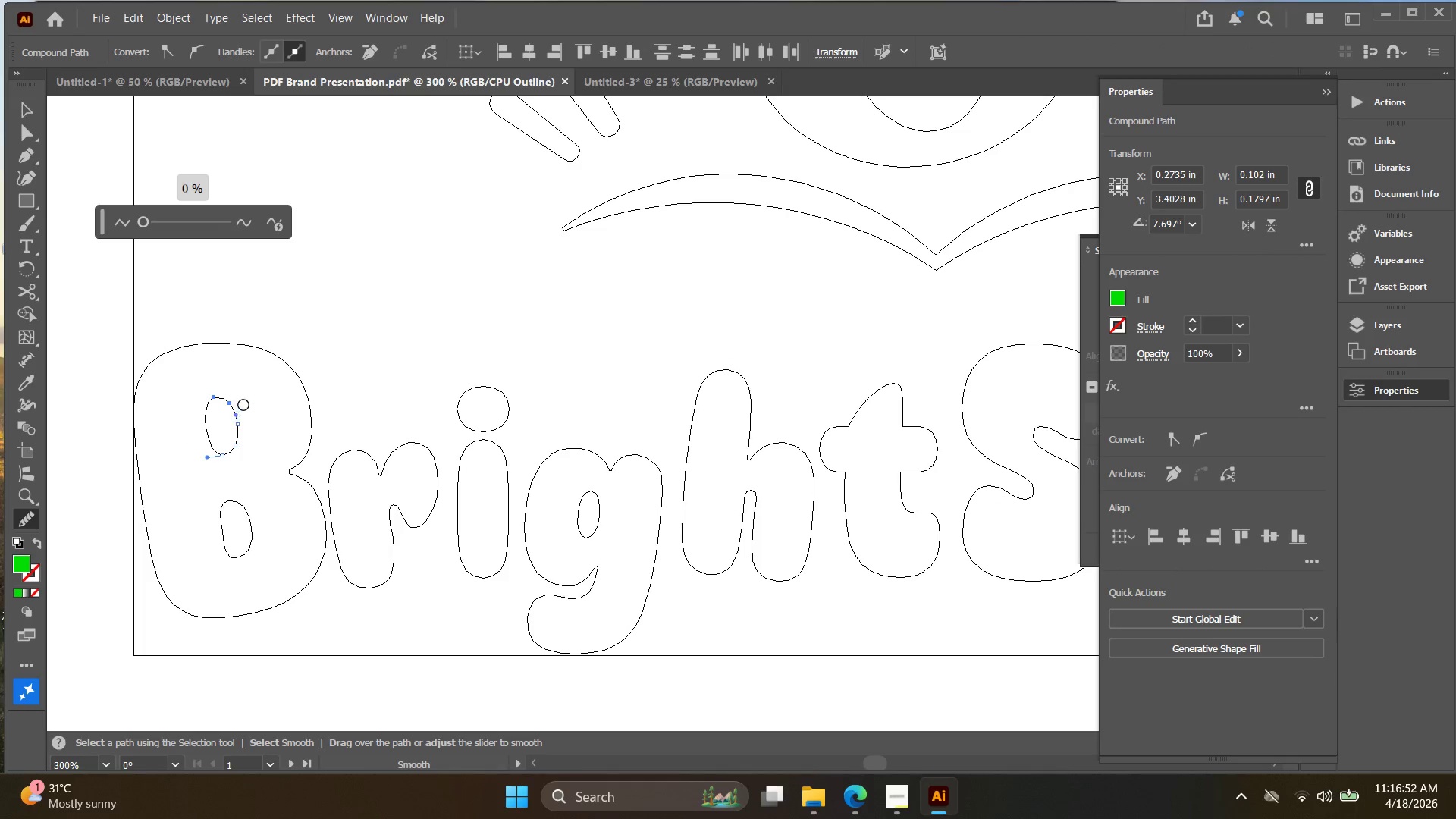 
left_click_drag(start_coordinate=[235, 415], to_coordinate=[233, 452])
 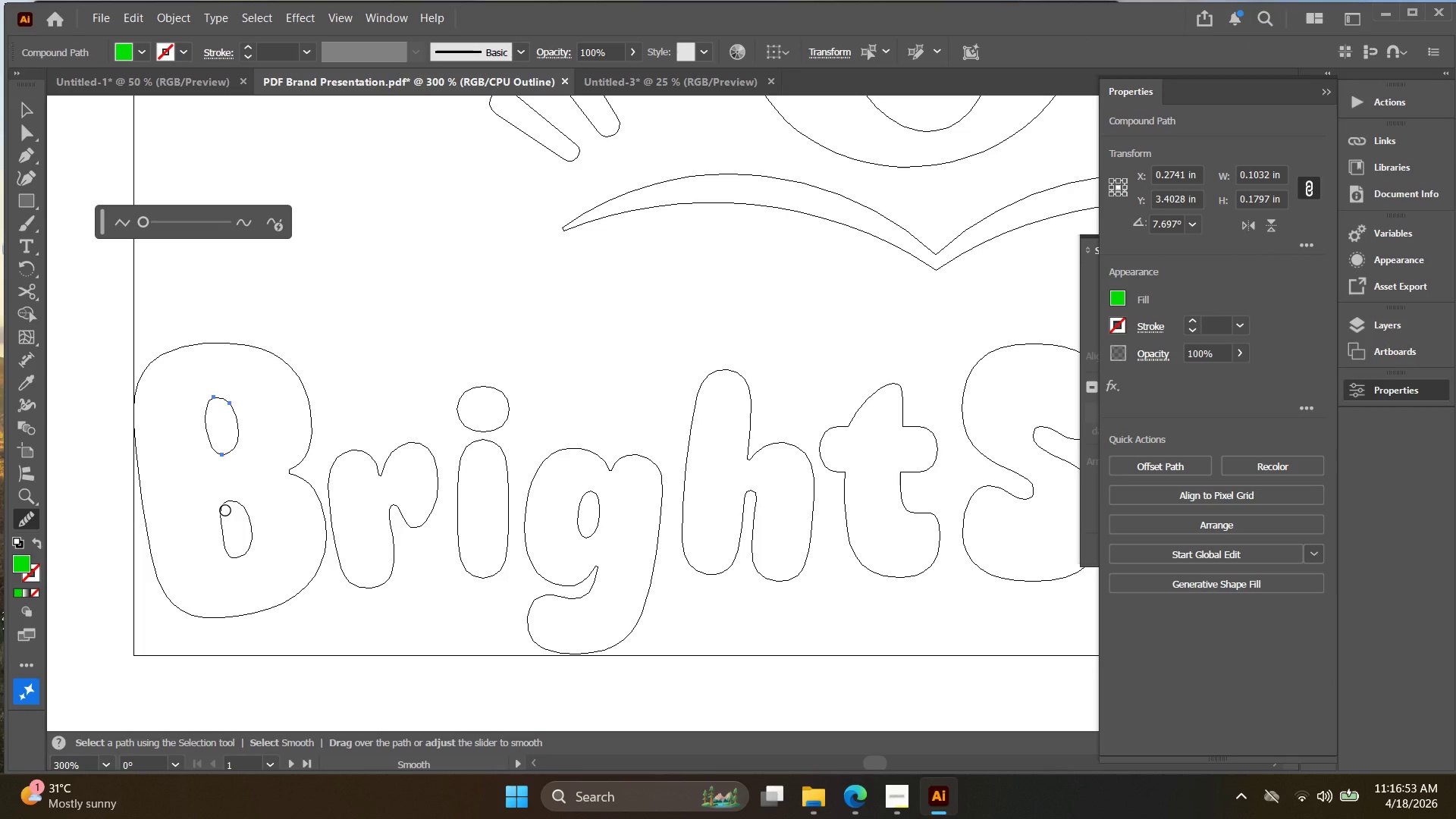 
left_click([225, 510])
 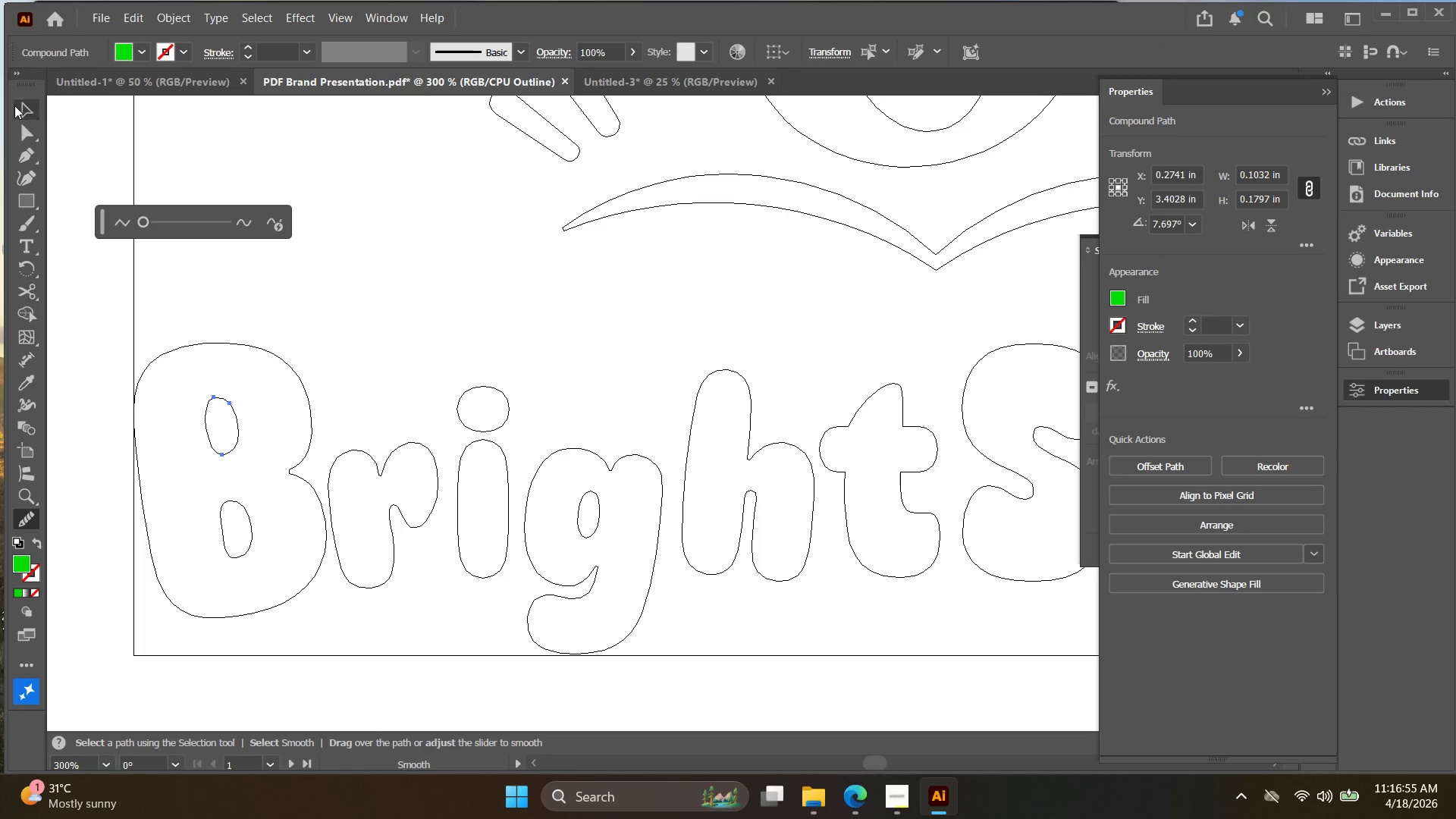 
left_click([312, 383])
 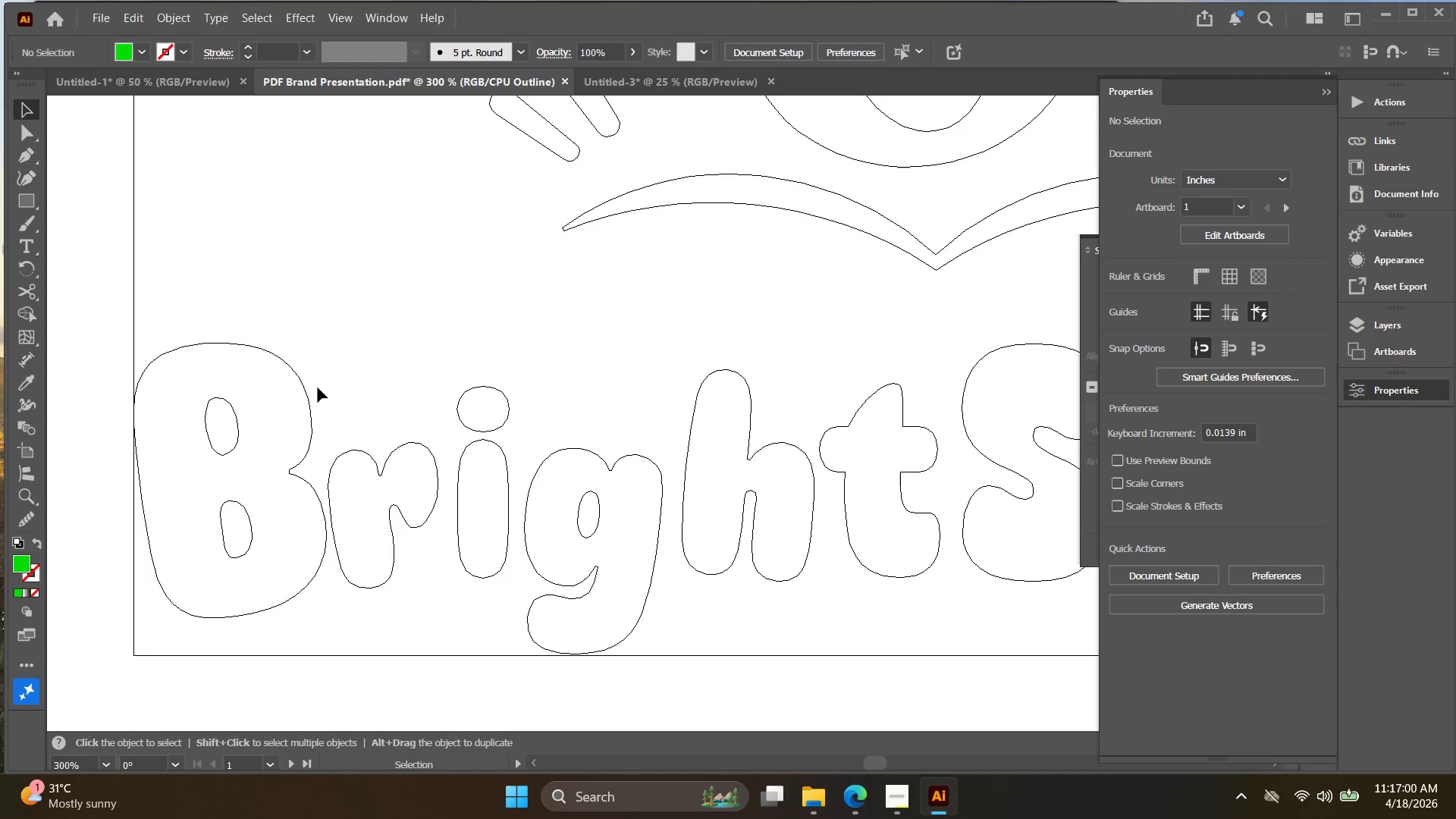 
wait(9.03)
 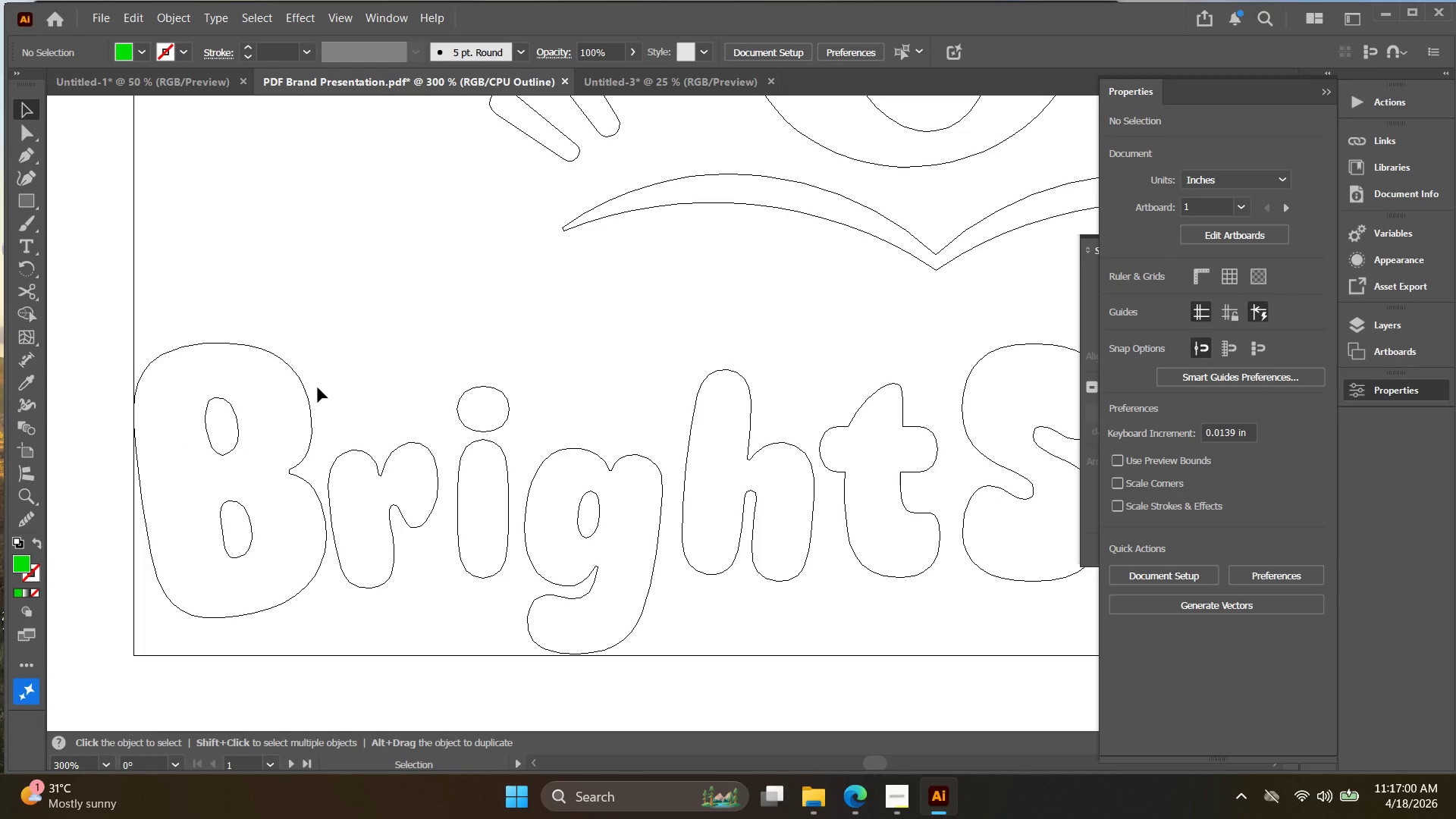 
left_click([902, 805])